 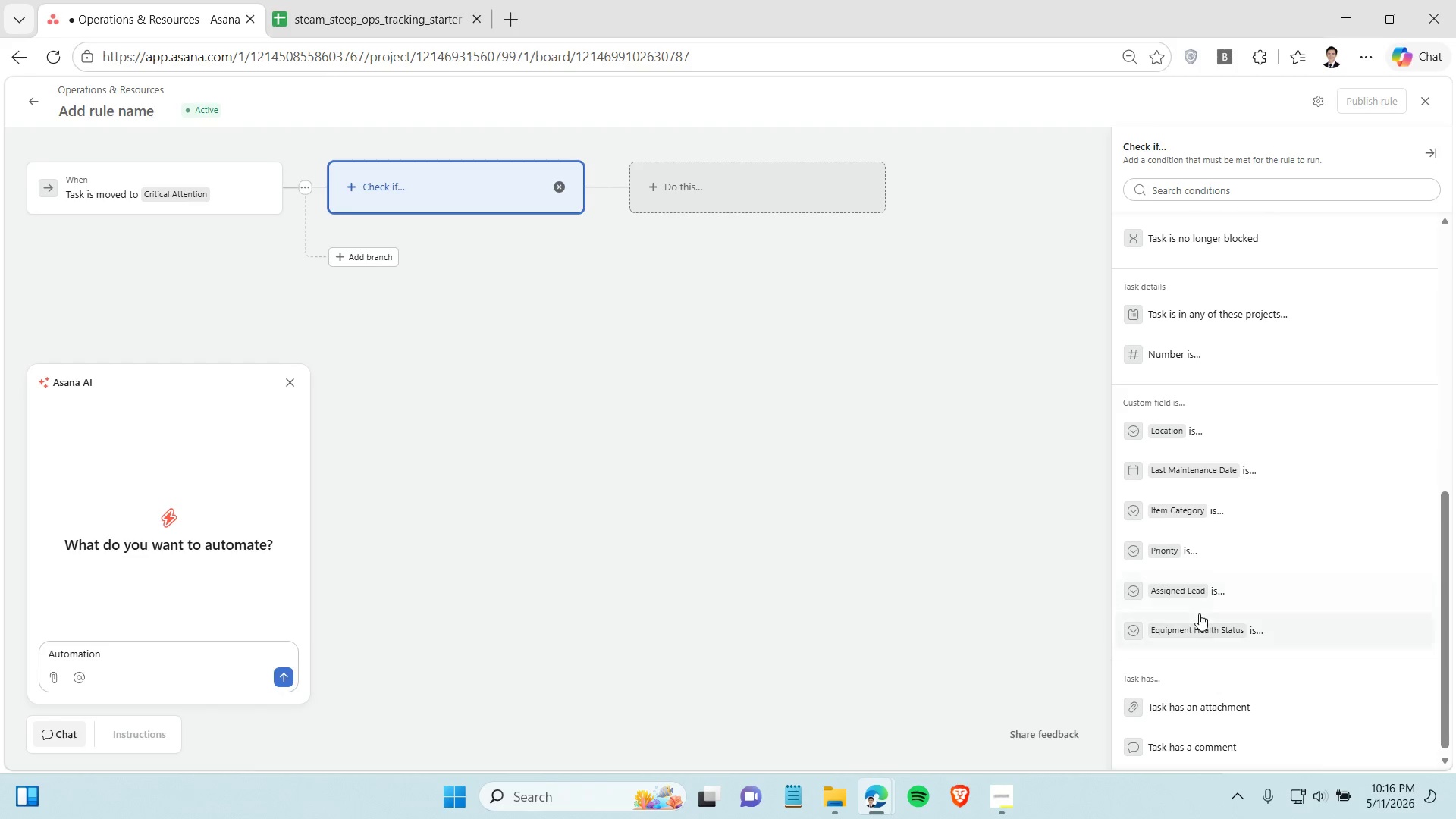 
left_click([1200, 474])
 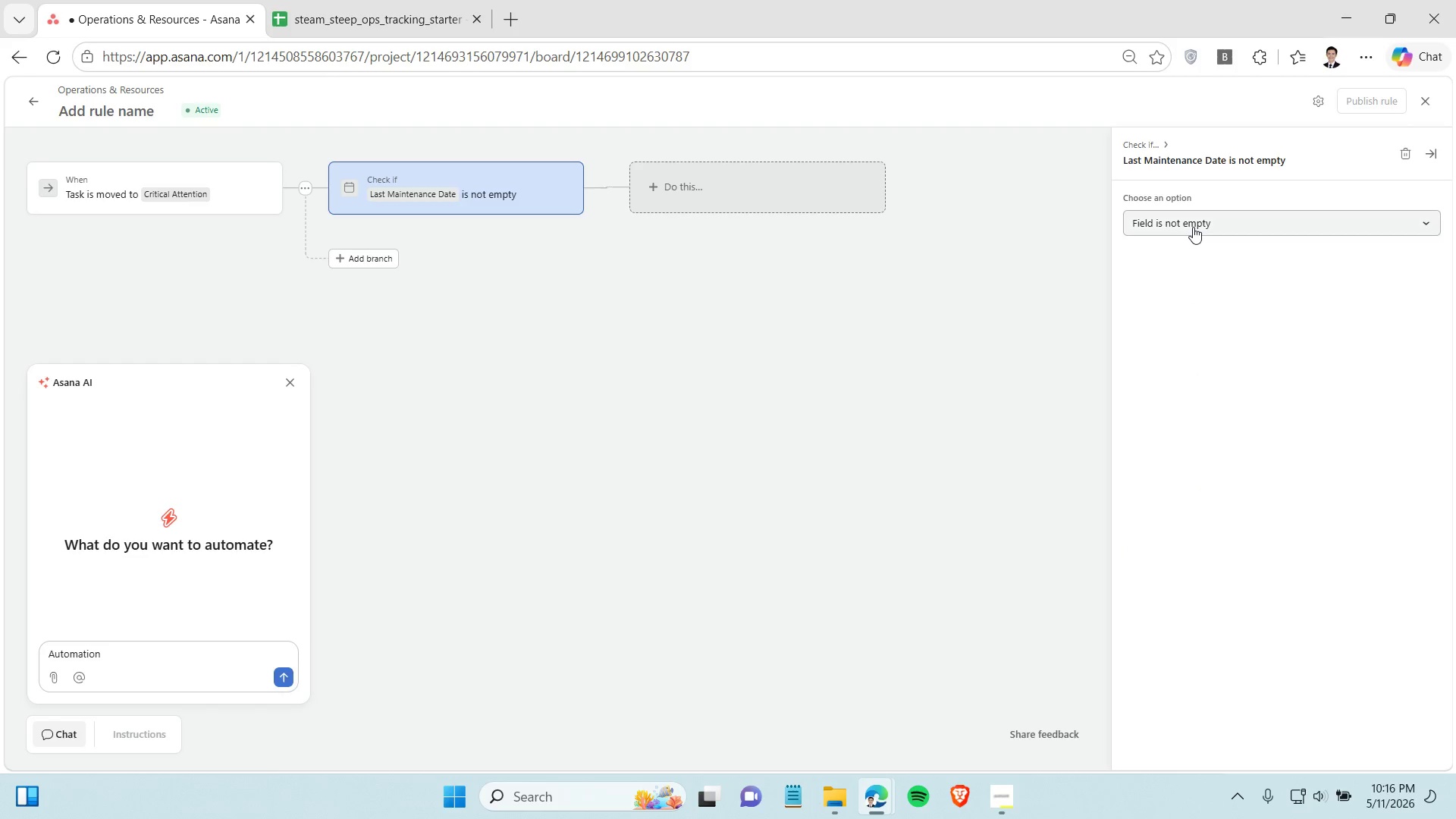 
left_click([1193, 227])
 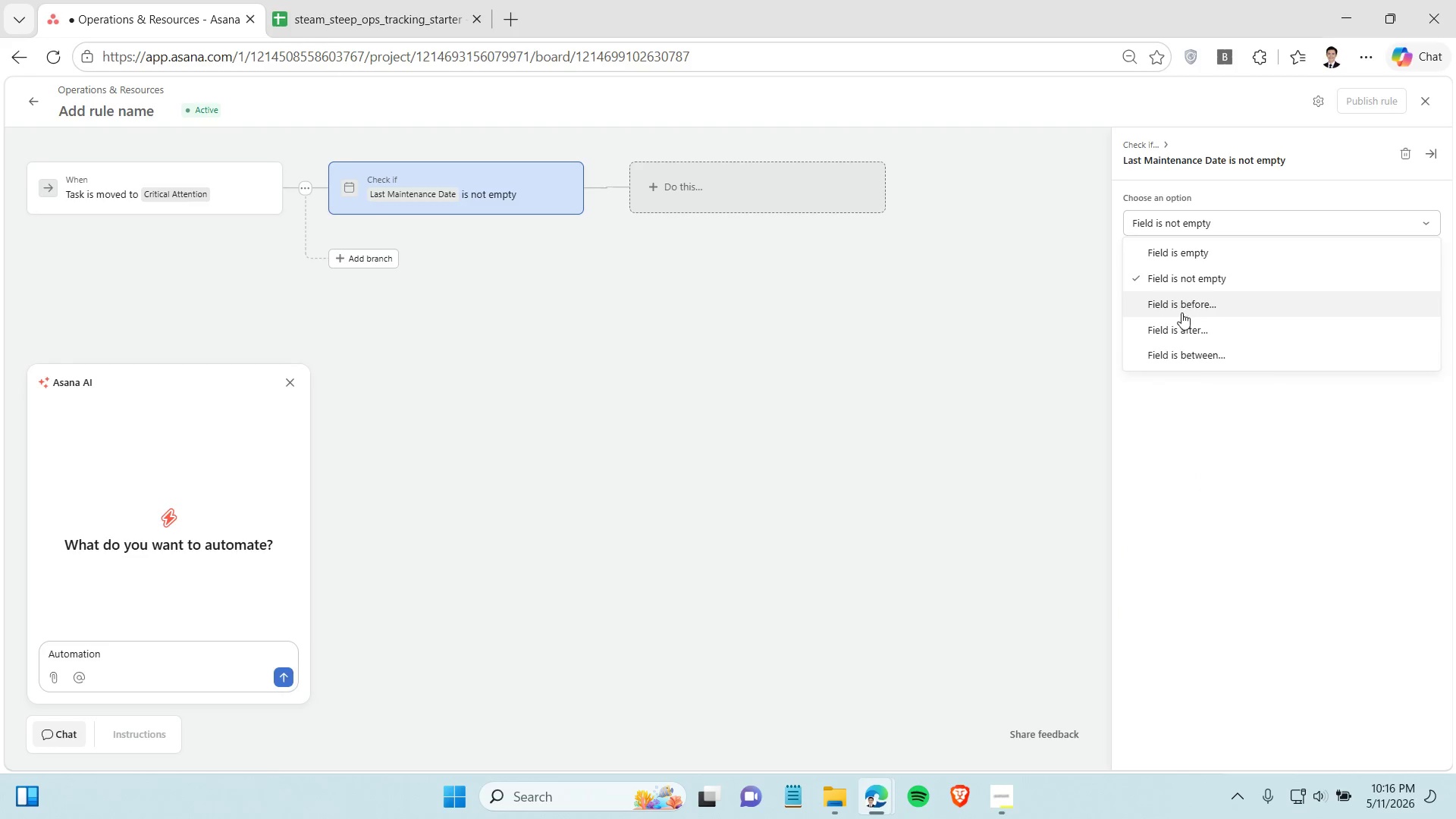 
wait(7.3)
 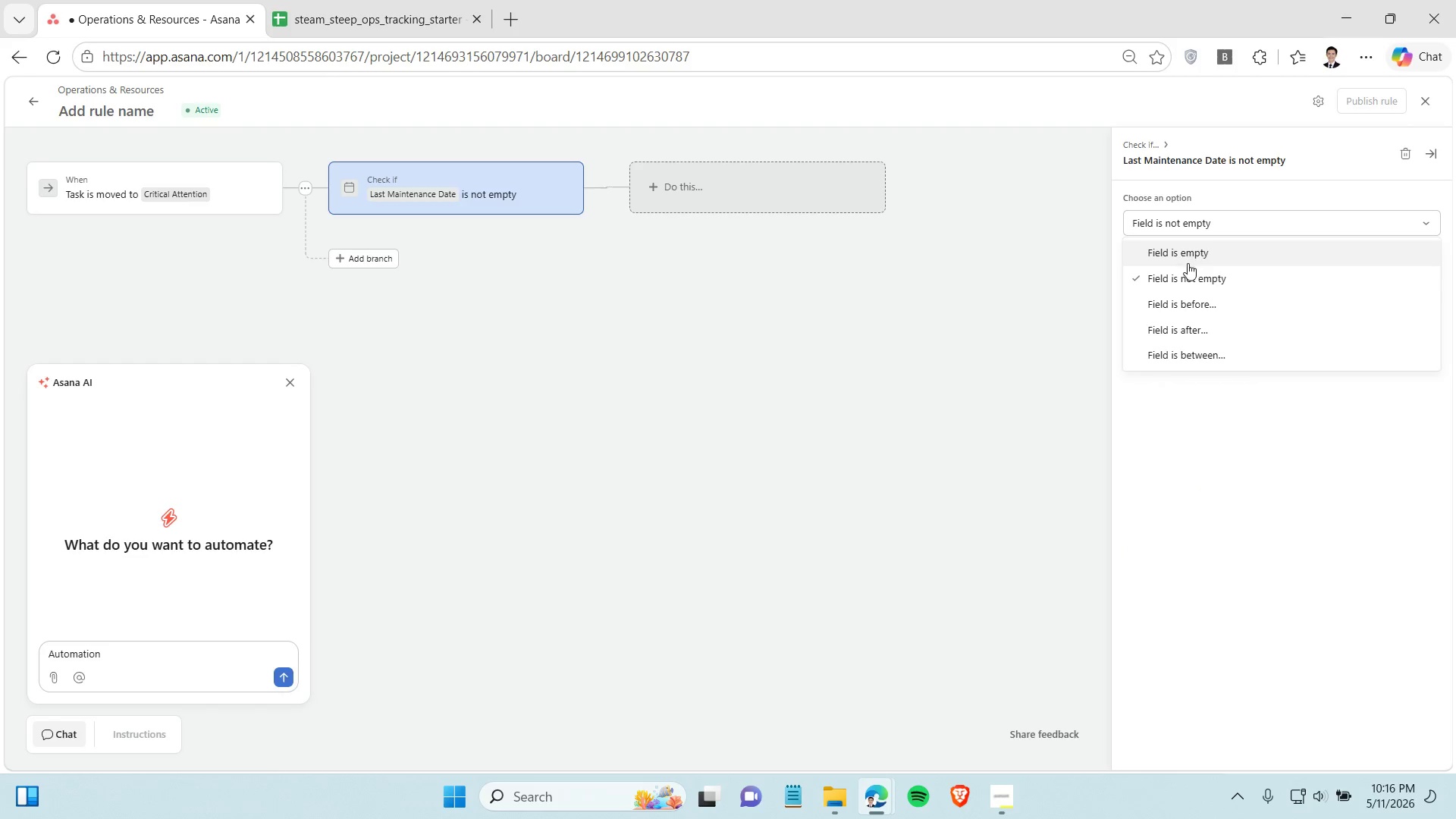 
left_click([1179, 308])
 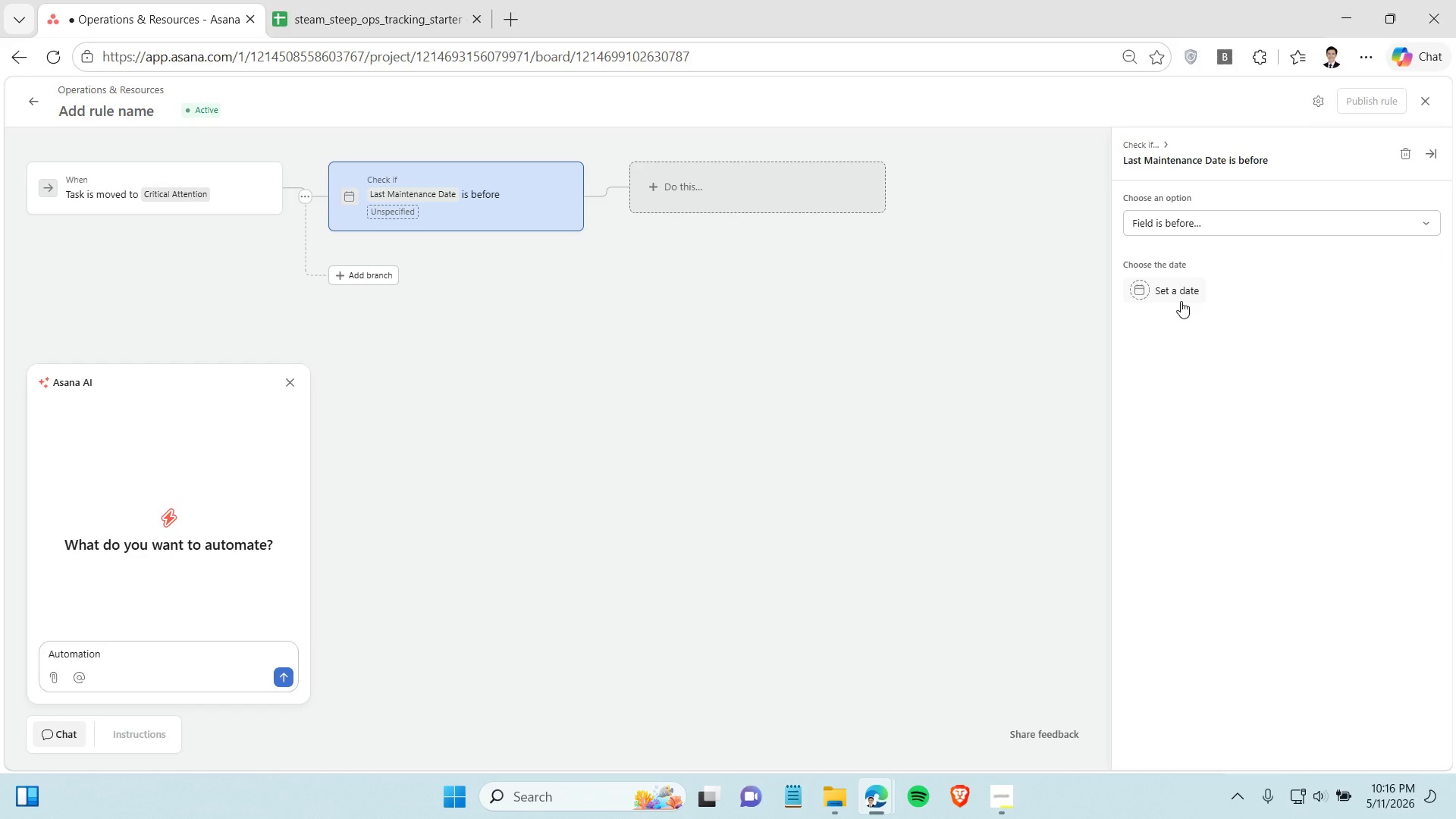 
left_click([1168, 226])
 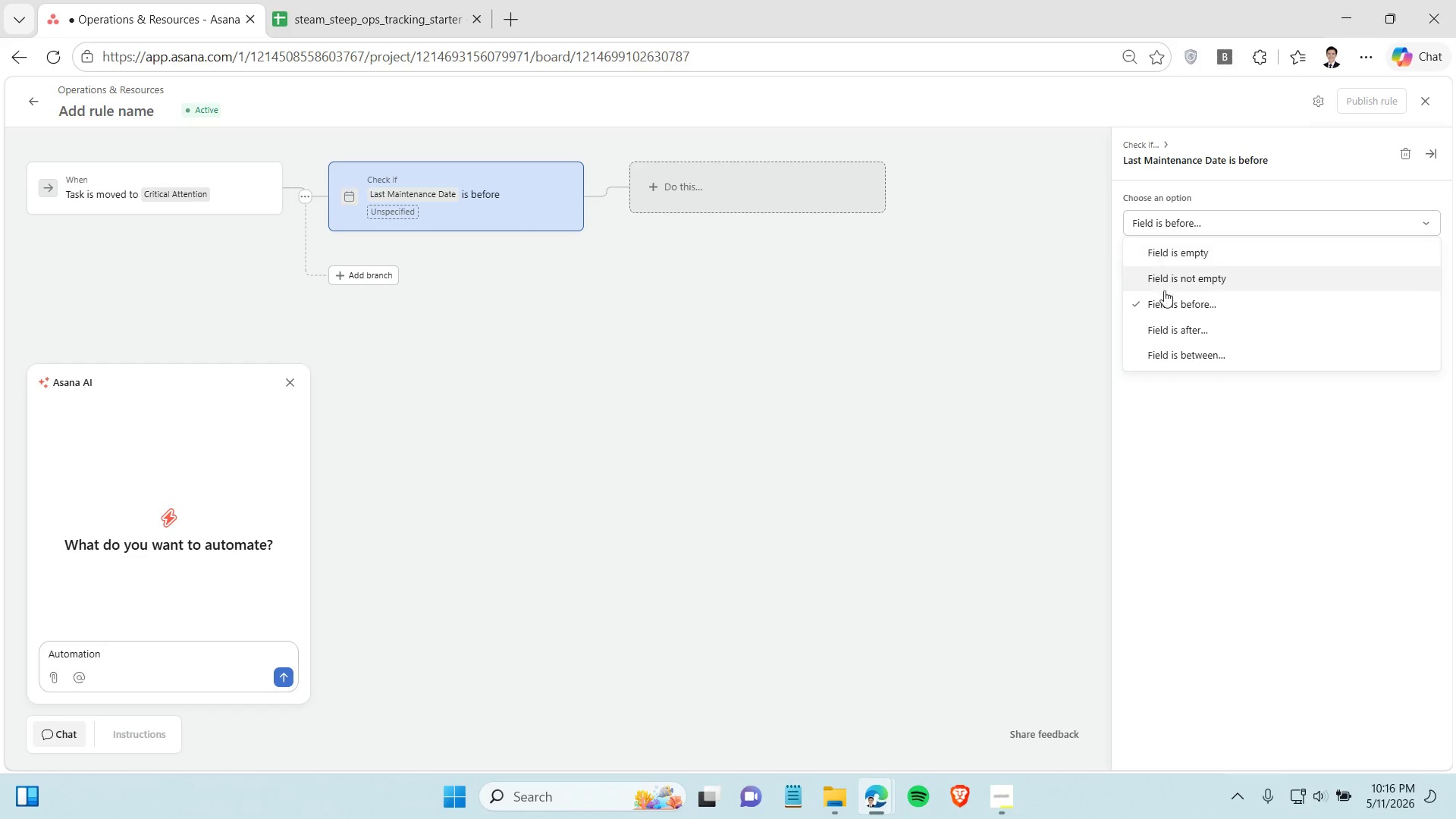 
left_click([1174, 326])
 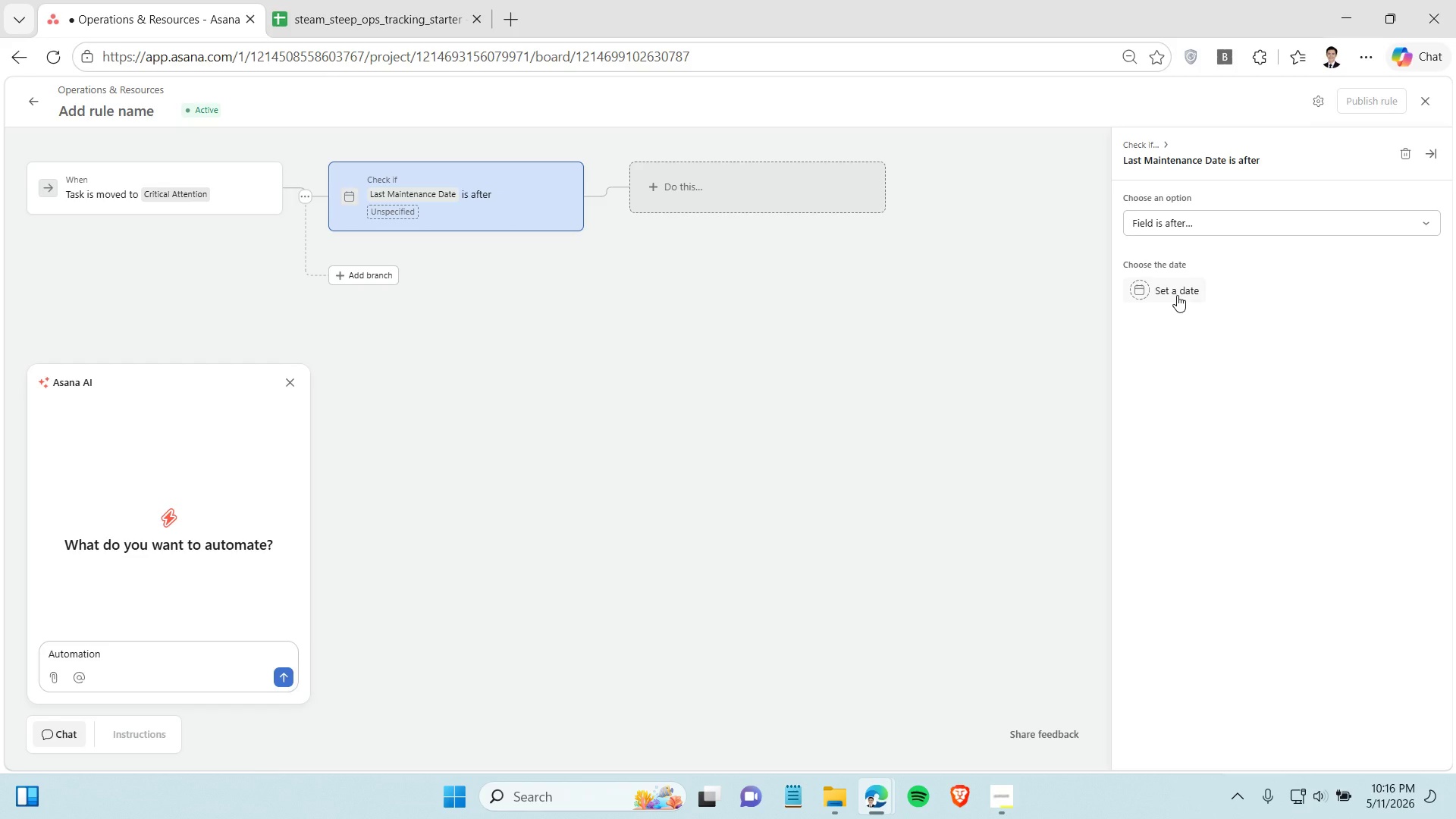 
left_click([1177, 295])
 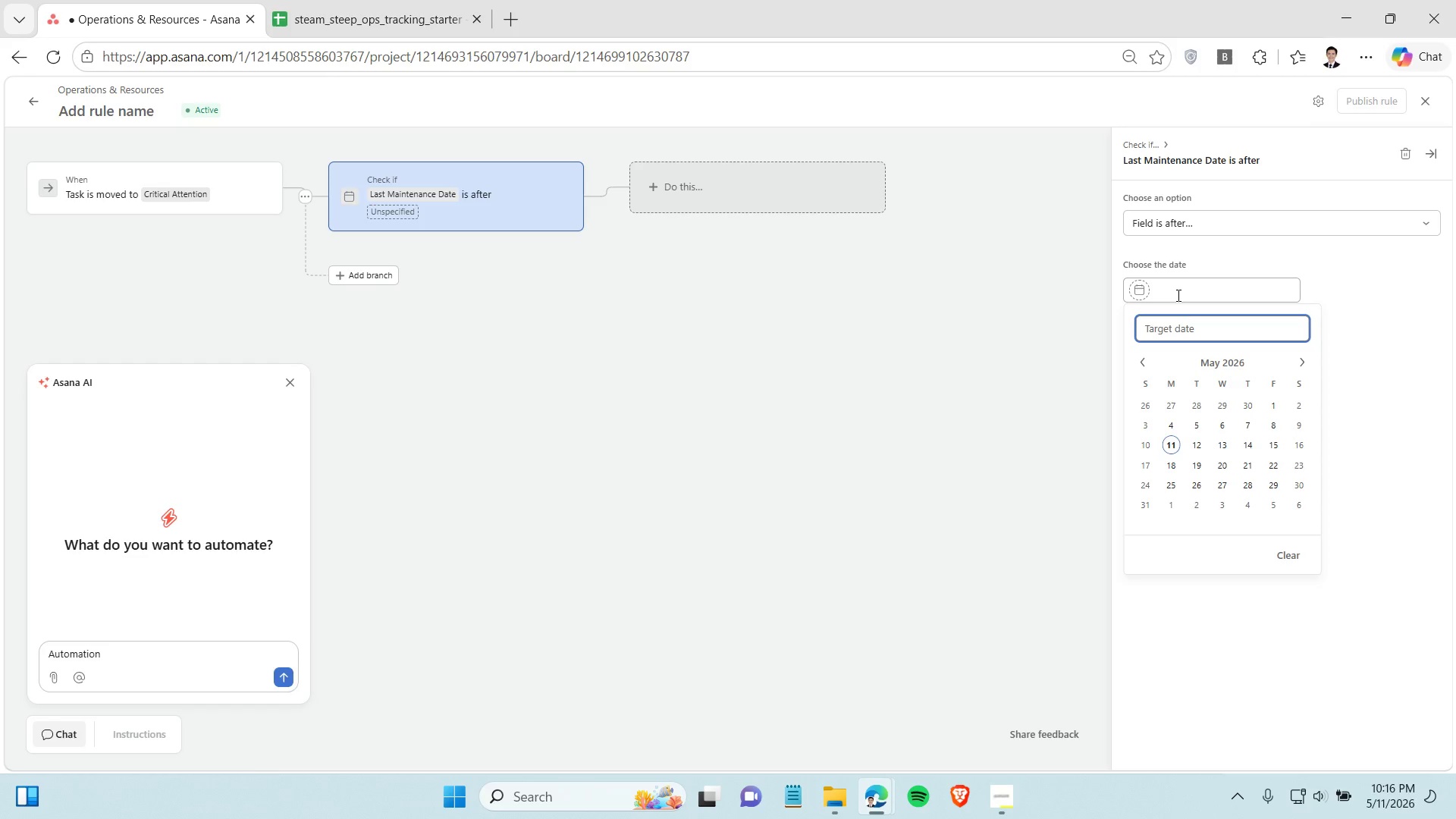 
left_click([1180, 221])
 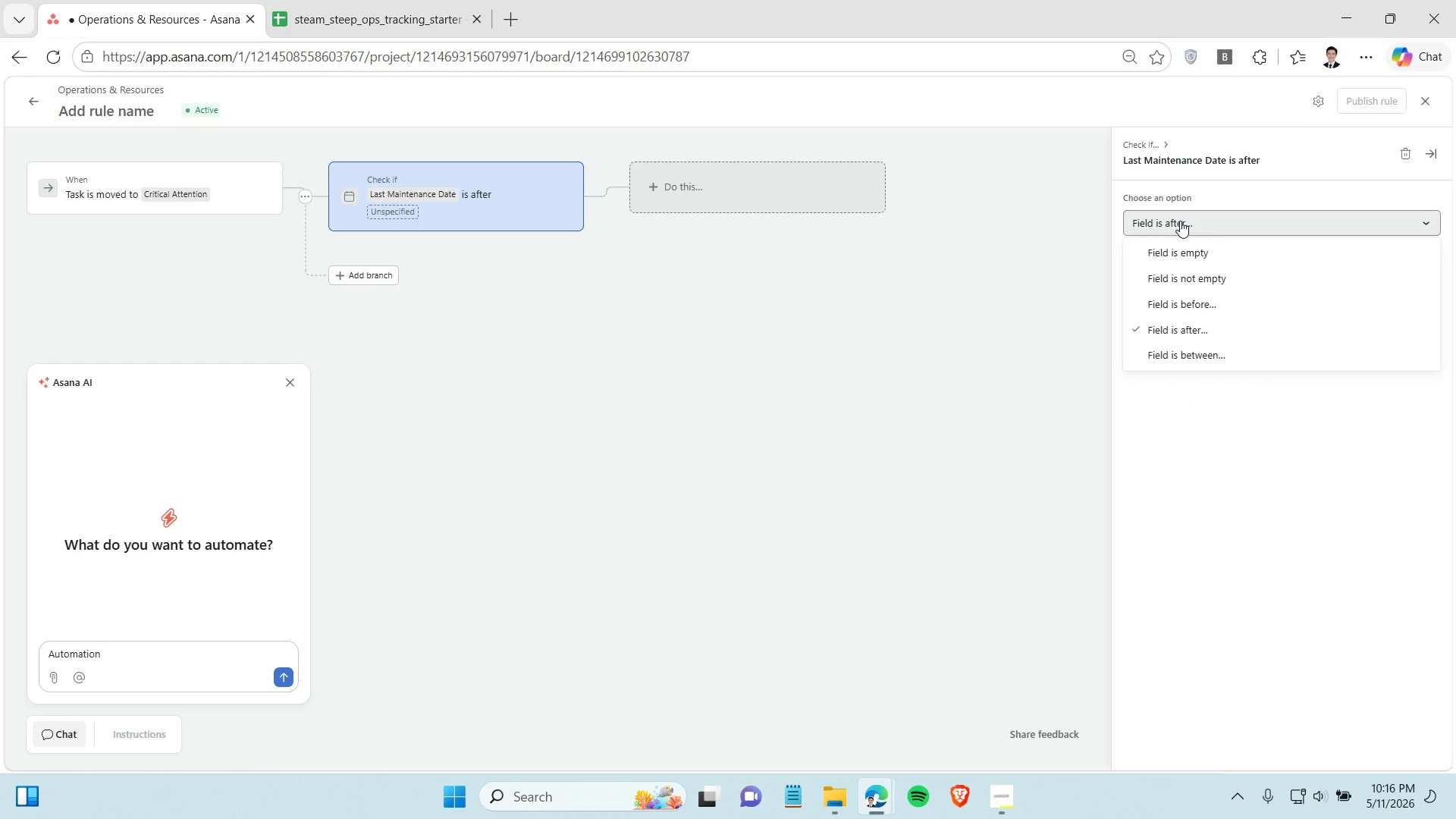 
double_click([1180, 221])
 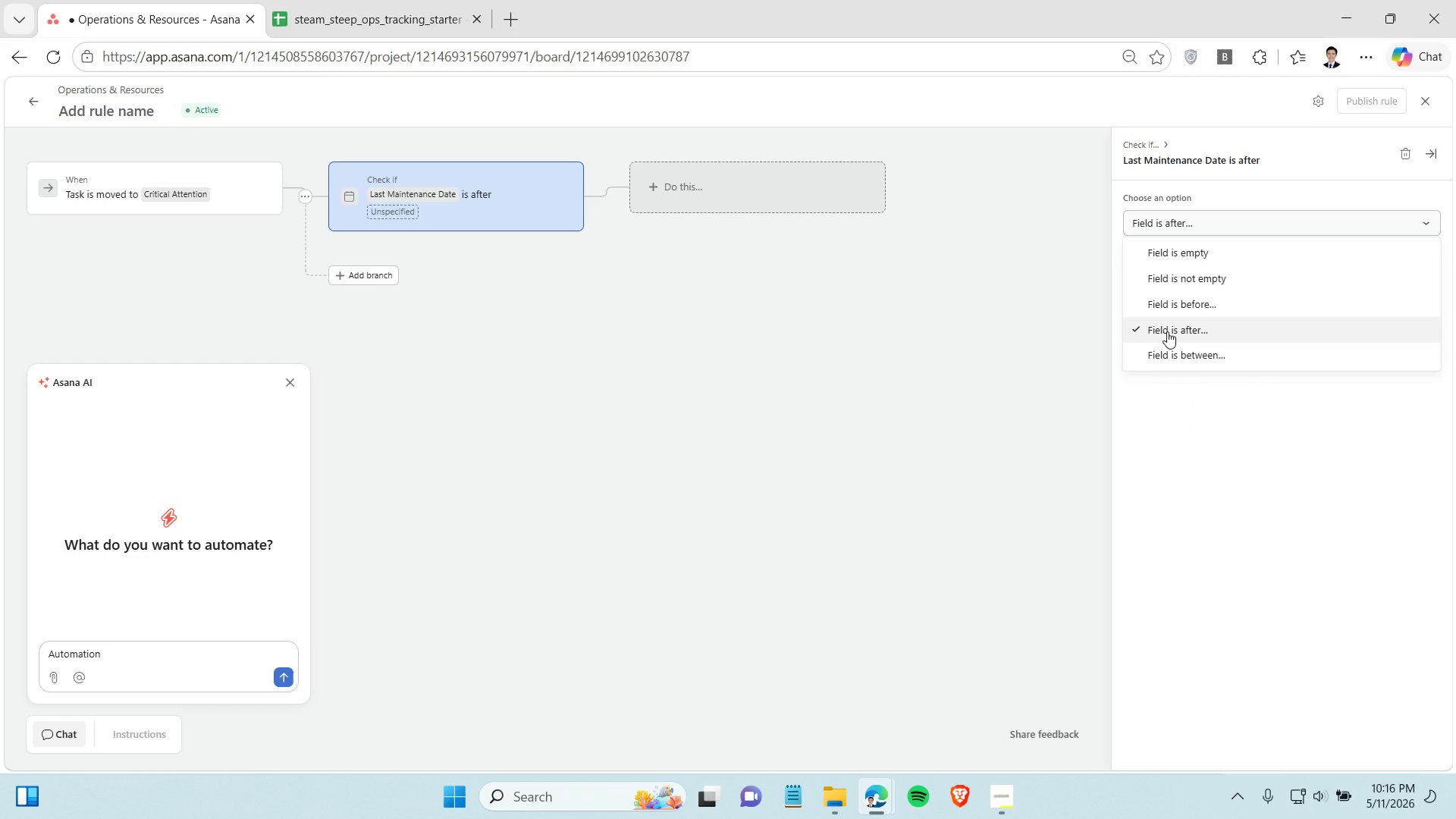 
left_click([1172, 353])
 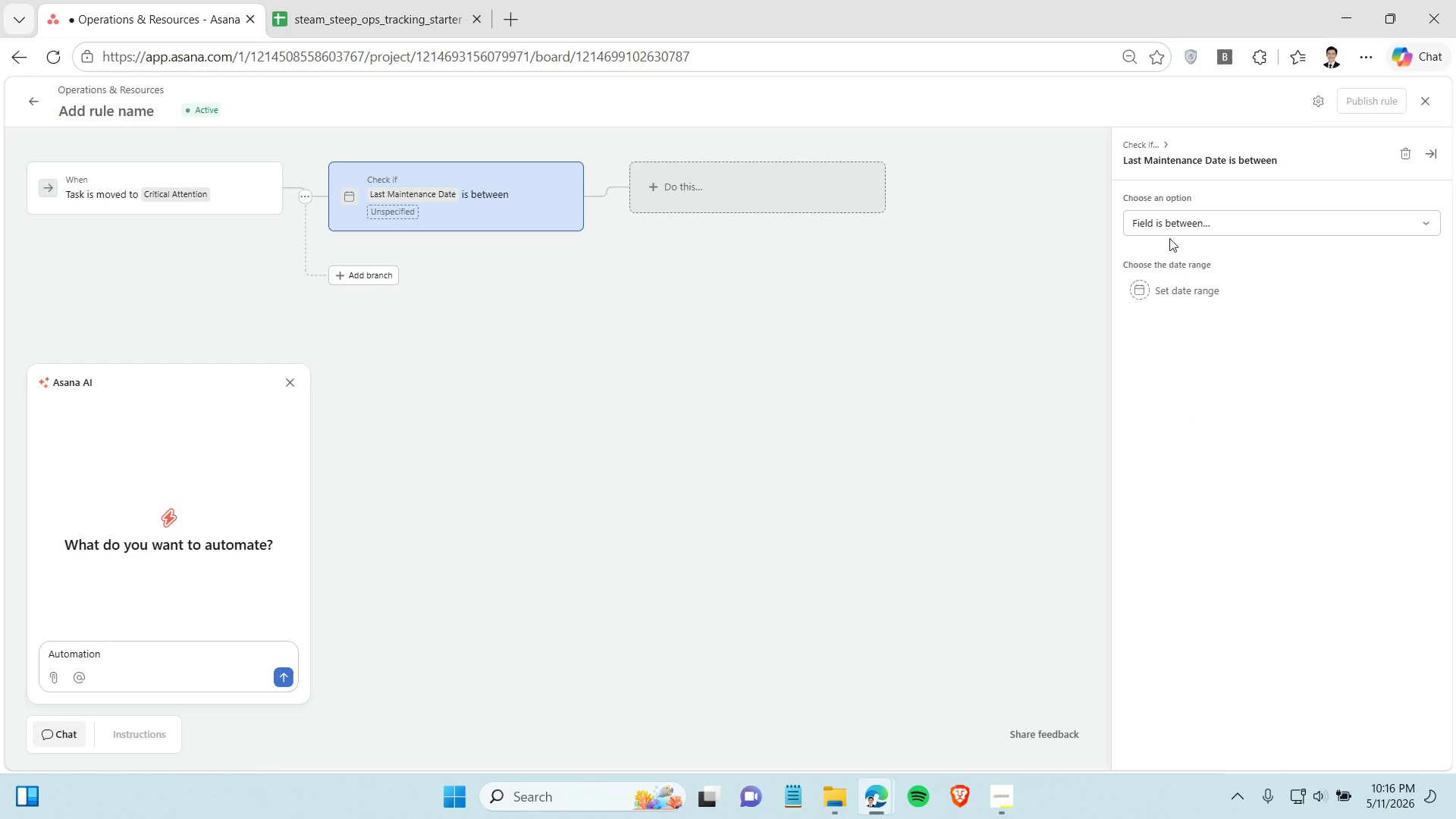 
left_click([1167, 228])
 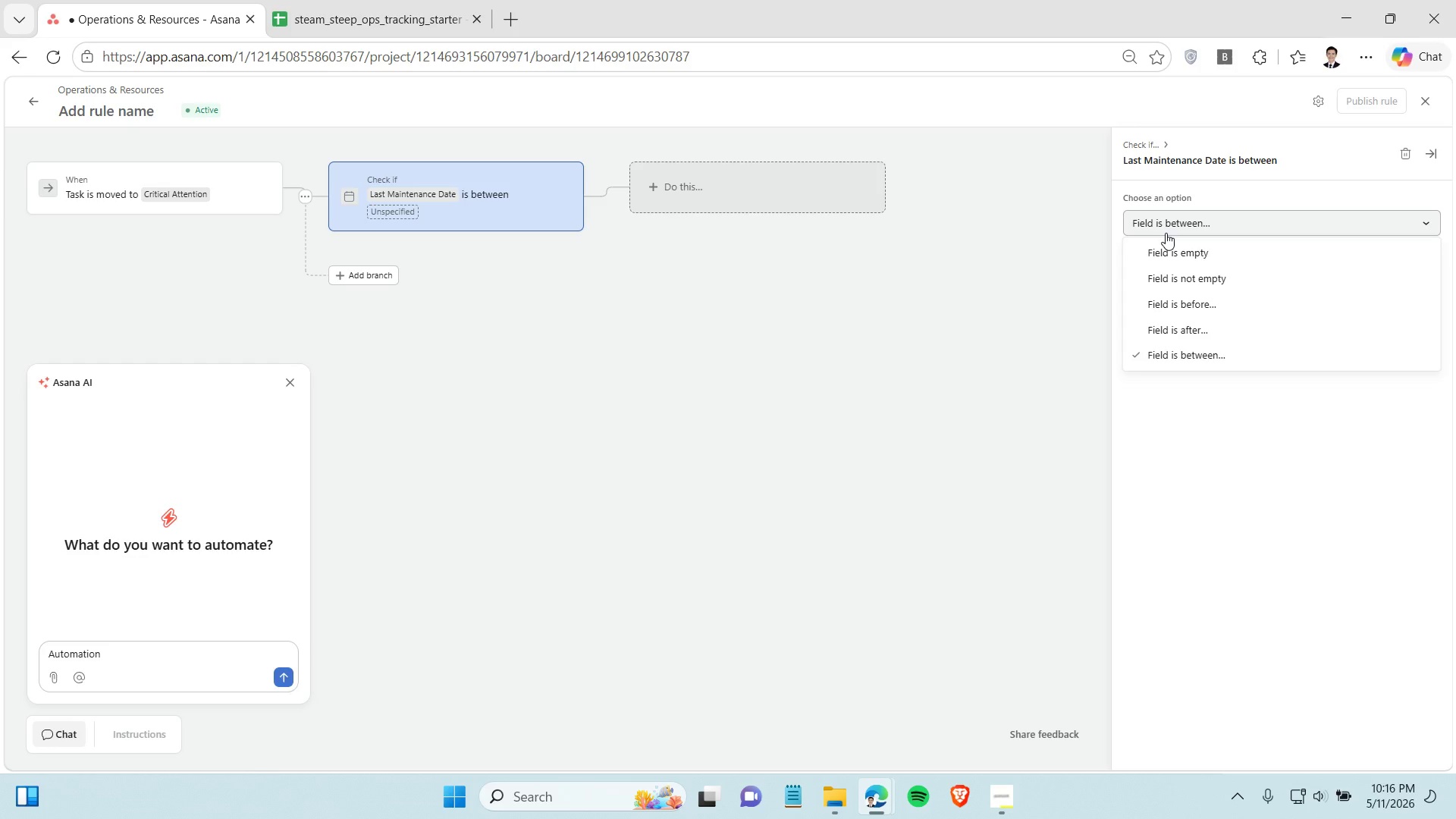 
wait(11.45)
 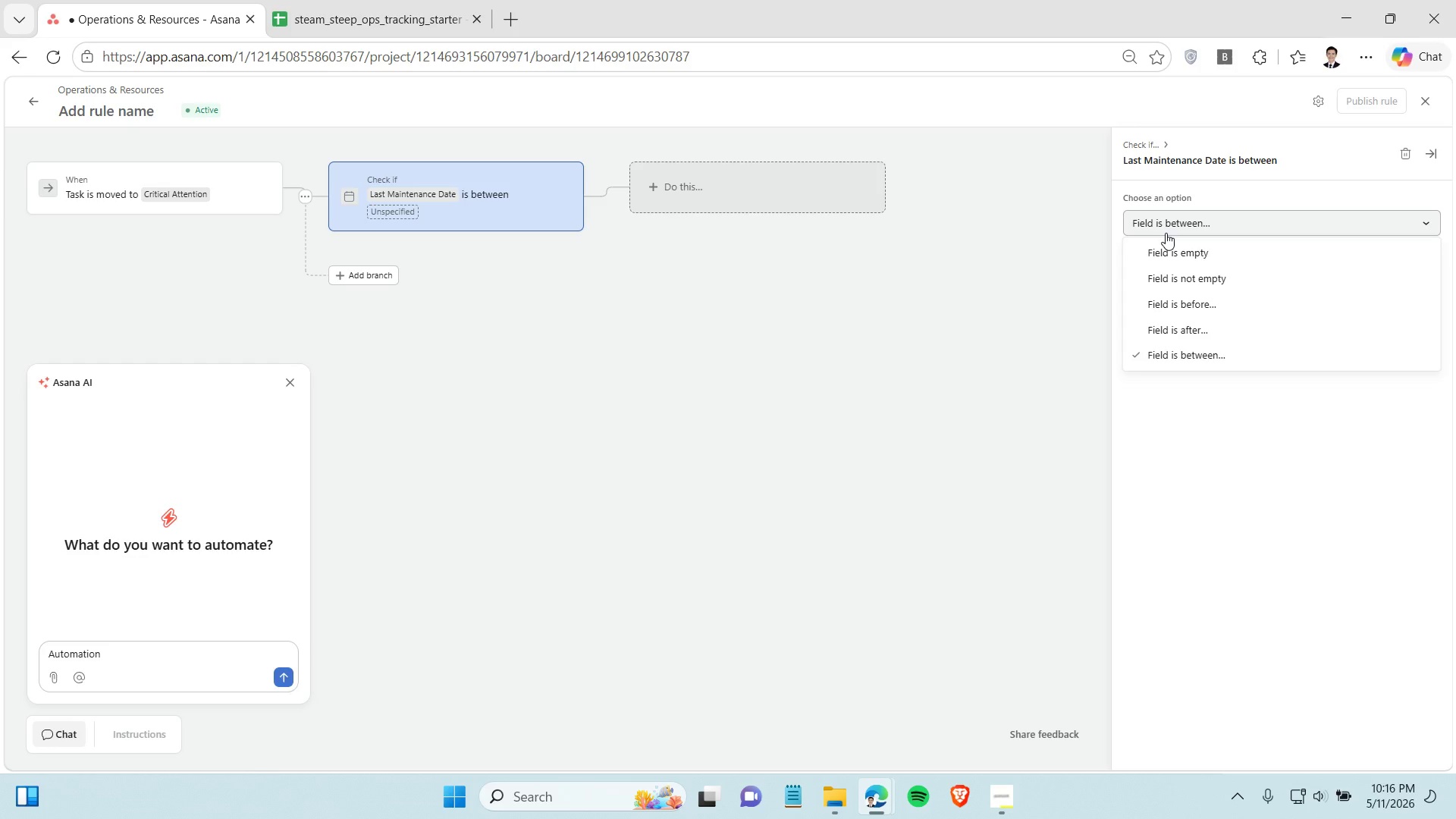 
left_click([821, 195])
 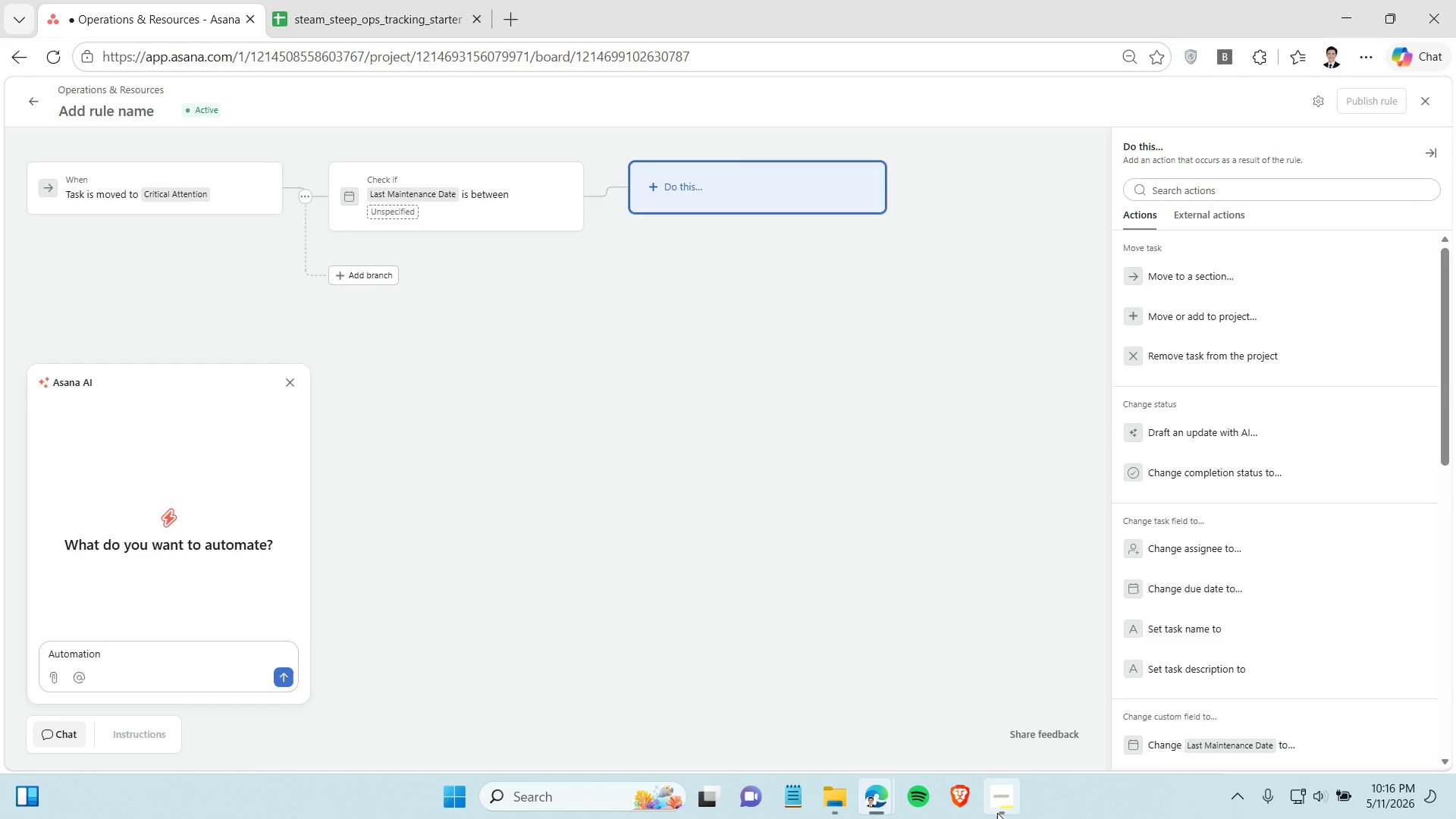 
left_click([997, 813])